 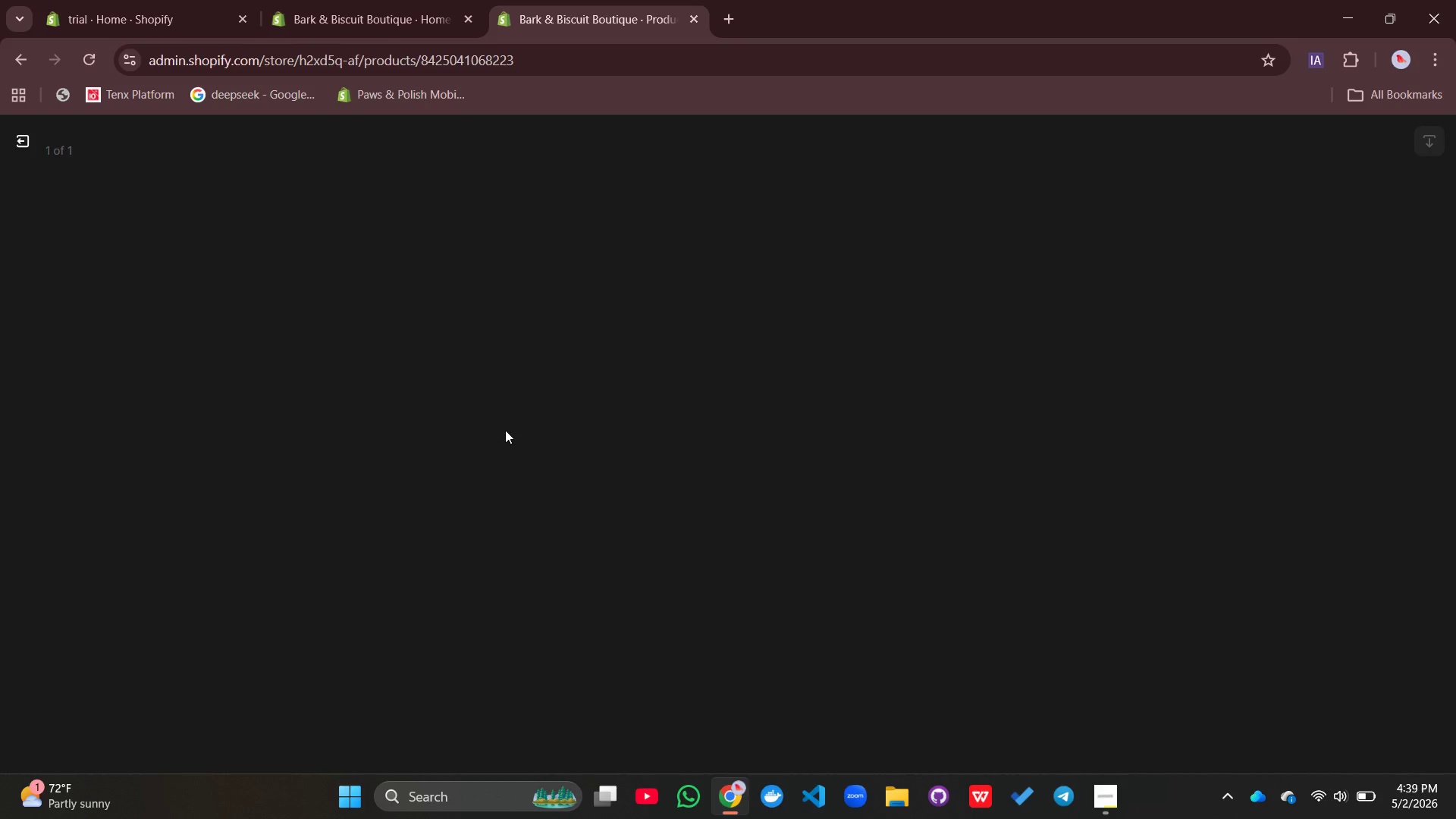 
left_click([1198, 359])
 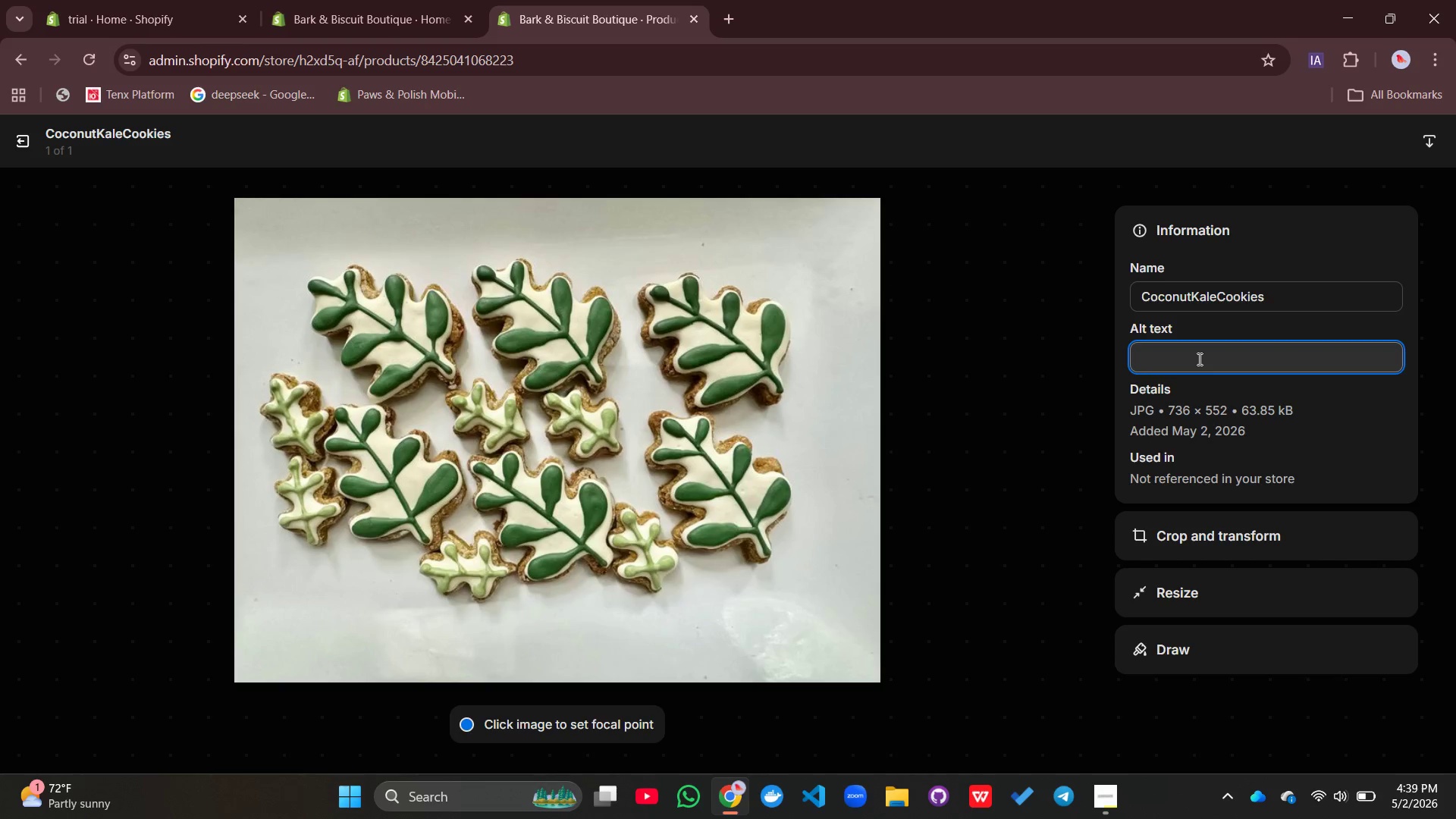 
type(g)
key(Backspace)
type(green-flecked soft-backed dog cokkies shped like leaces on awhite)
key(Backspace)
key(Backspace)
key(Backspace)
key(Backspace)
key(Backspace)
type( white plate with fresh kale leVES AND D)
key(Backspace)
type(SH)
key(Backspace)
key(Backspace)
key(Backspace)
key(Backspace)
key(Backspace)
key(Backspace)
key(Backspace)
key(Backspace)
key(Backspace)
key(Backspace)
type(aves and shredded coconit)
 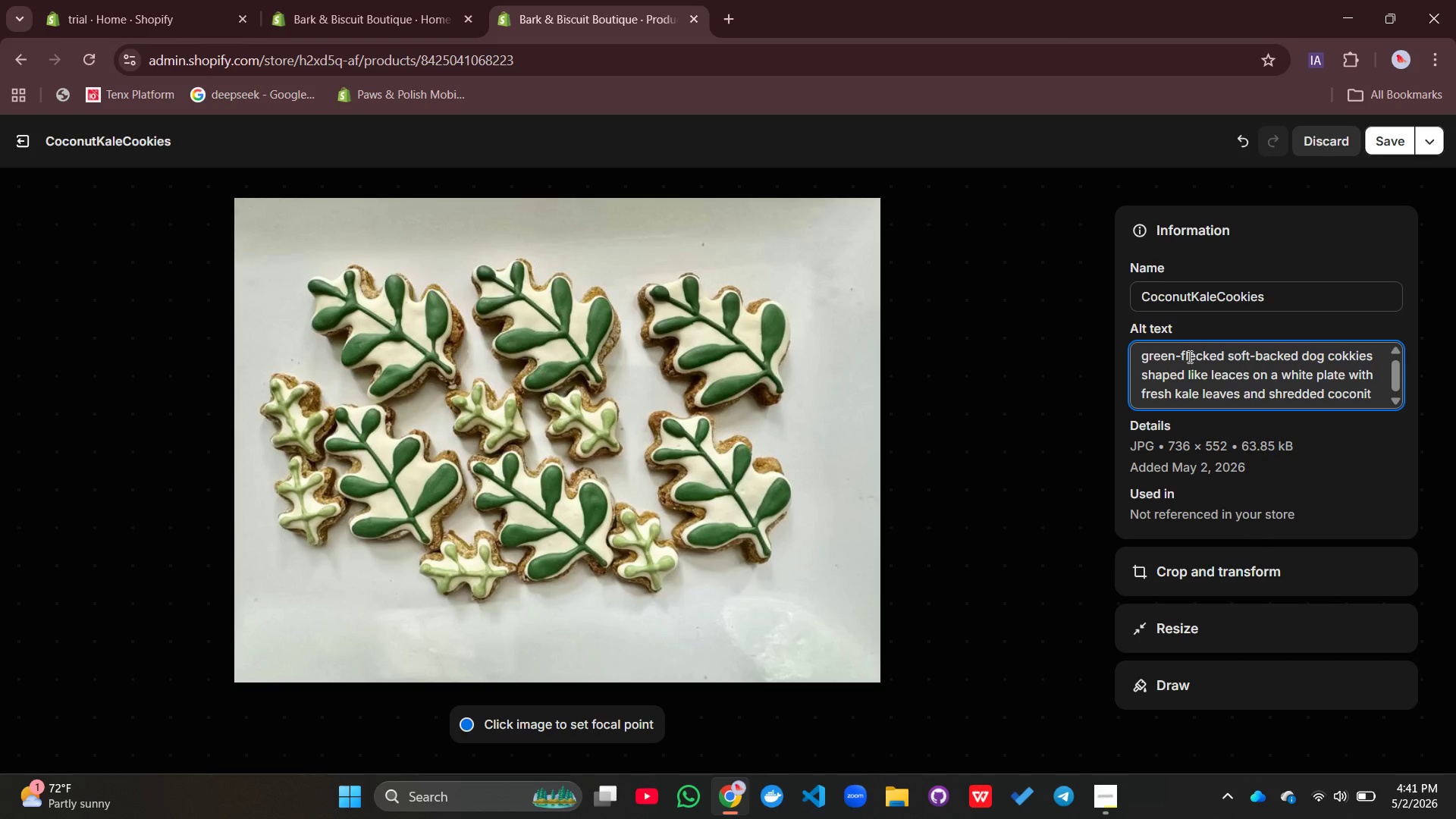 
left_click([1388, 134])
 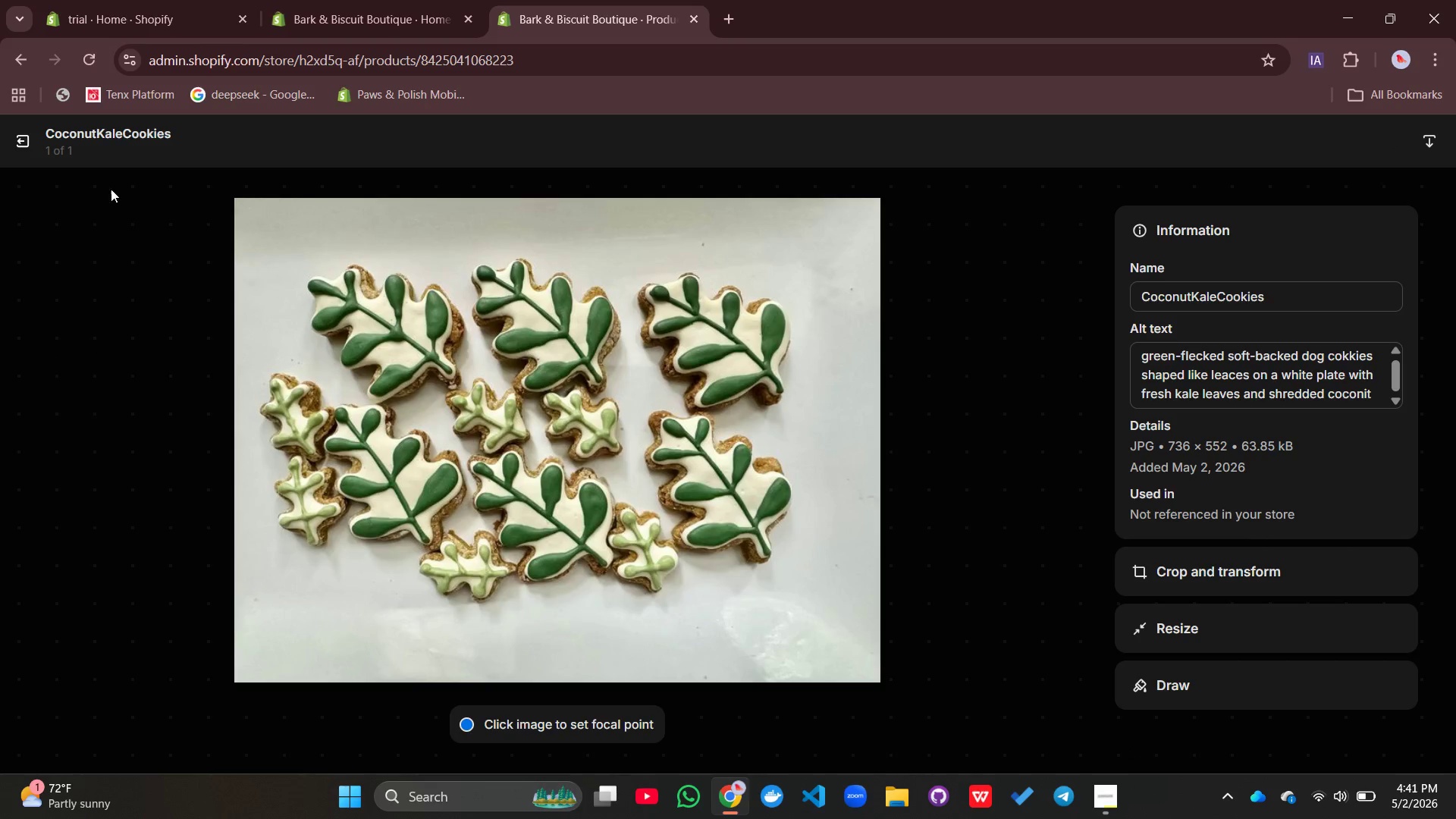 
wait(5.89)
 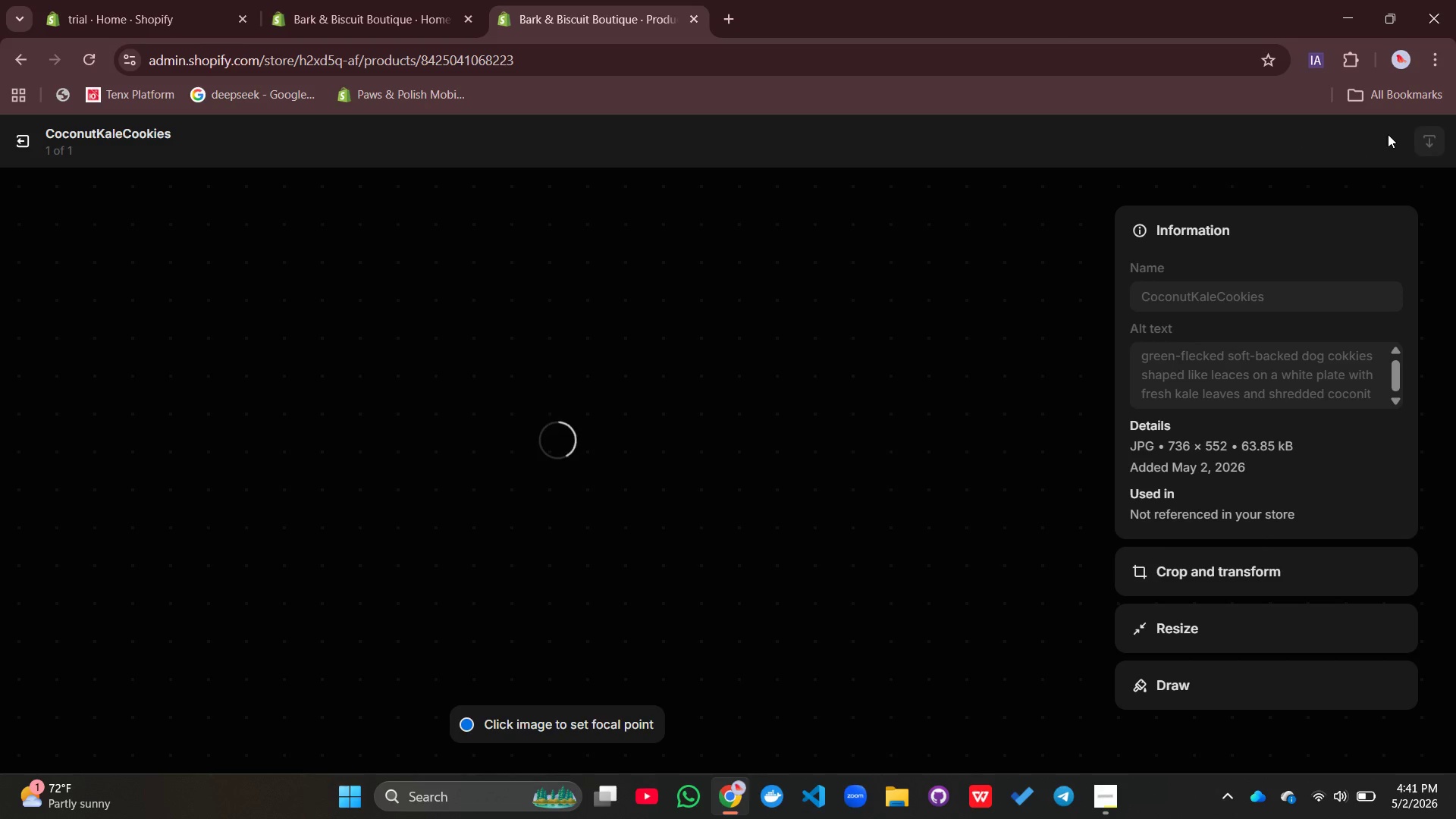 
left_click([17, 133])
 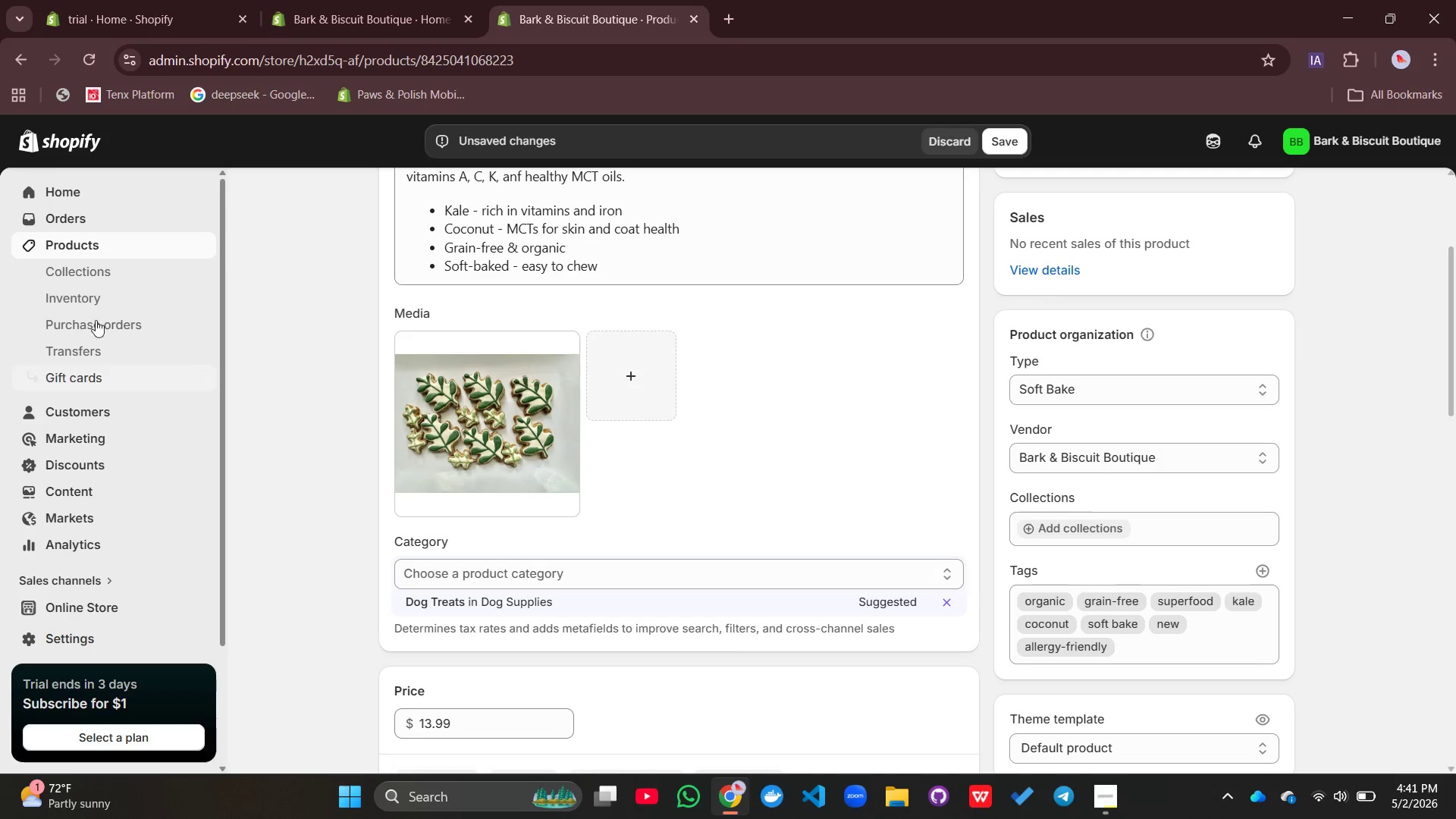 
left_click([105, 248])
 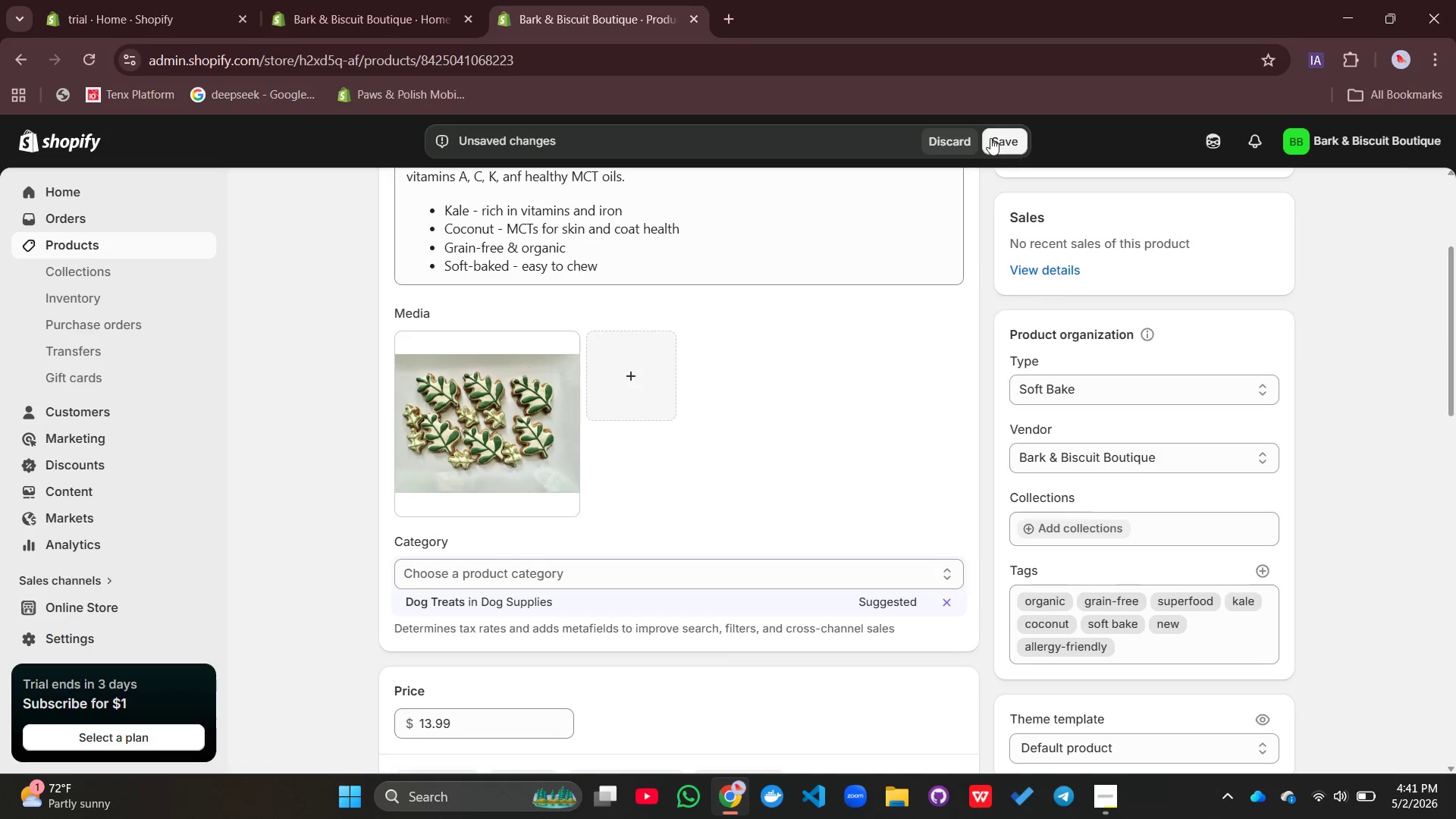 
left_click([995, 138])
 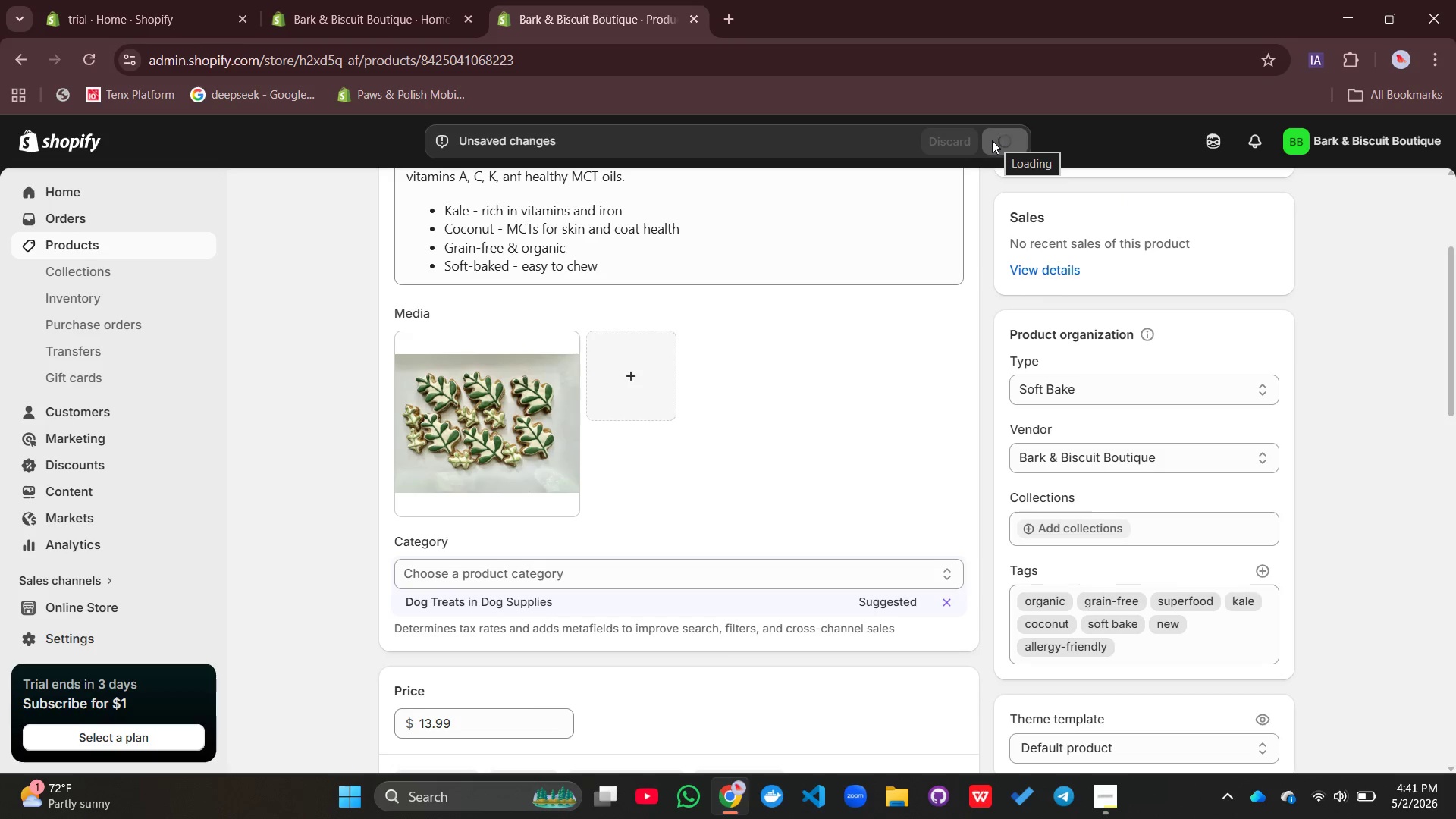 